 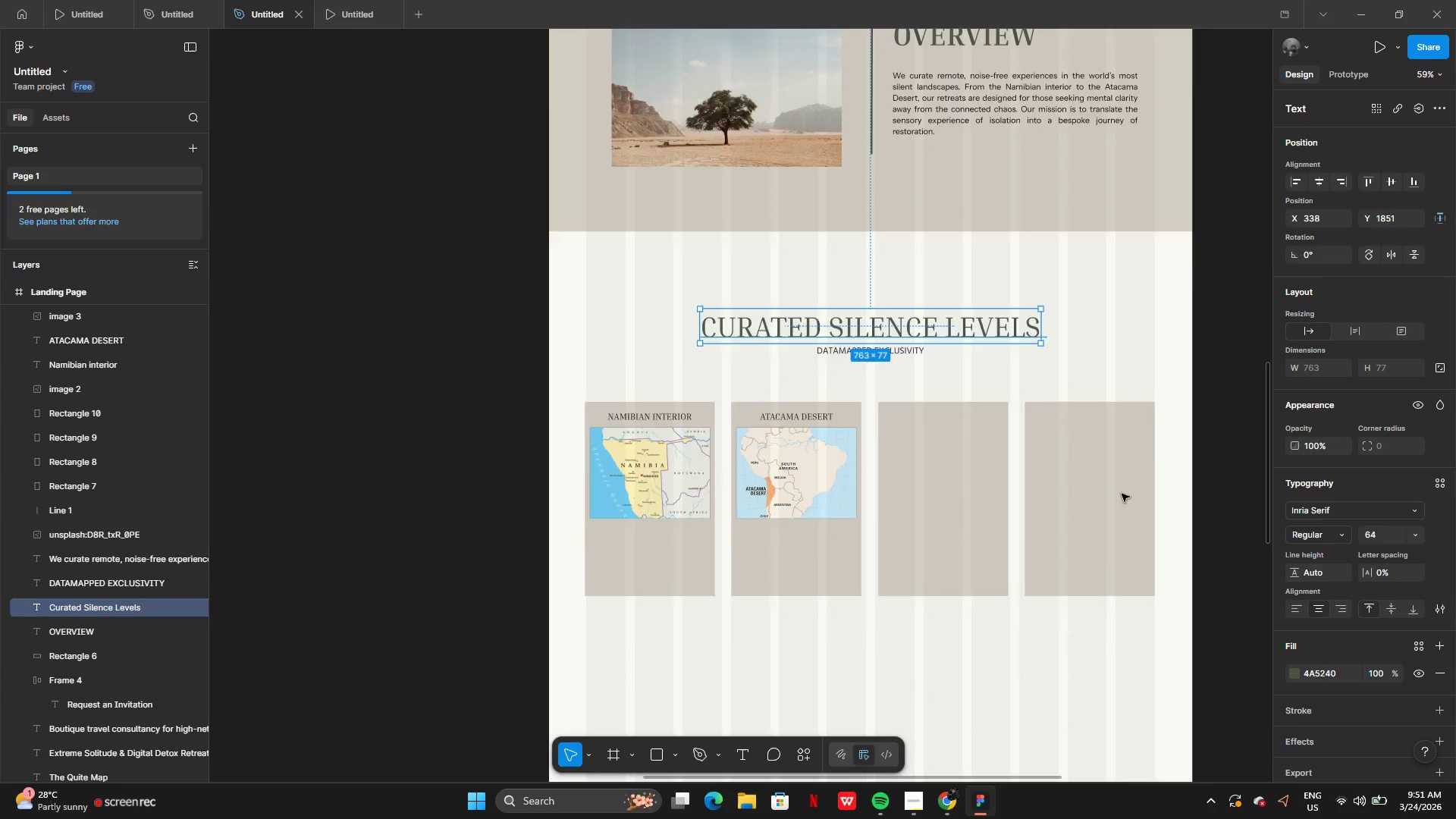 
left_click([1297, 675])
 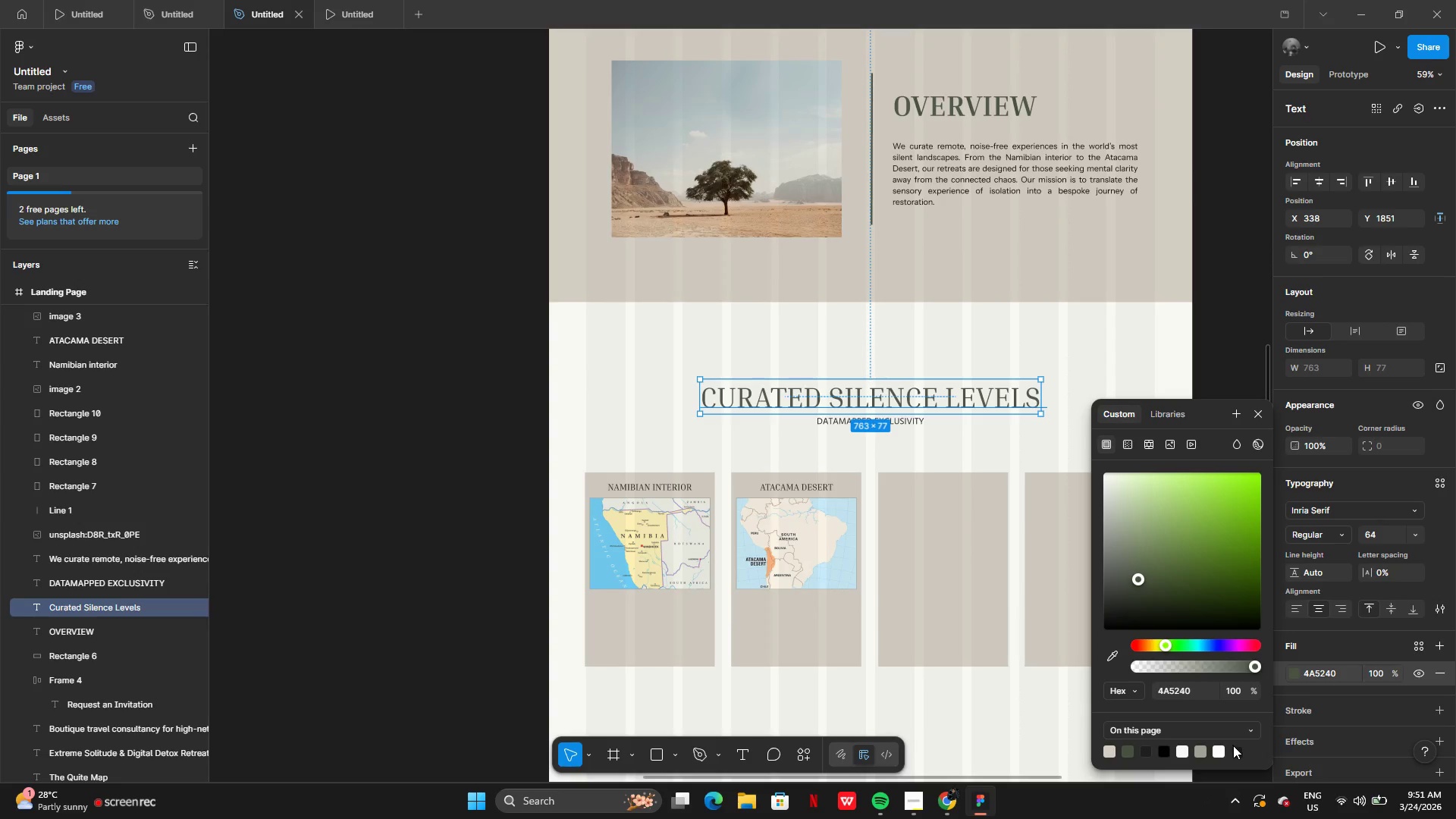 
left_click([1233, 751])
 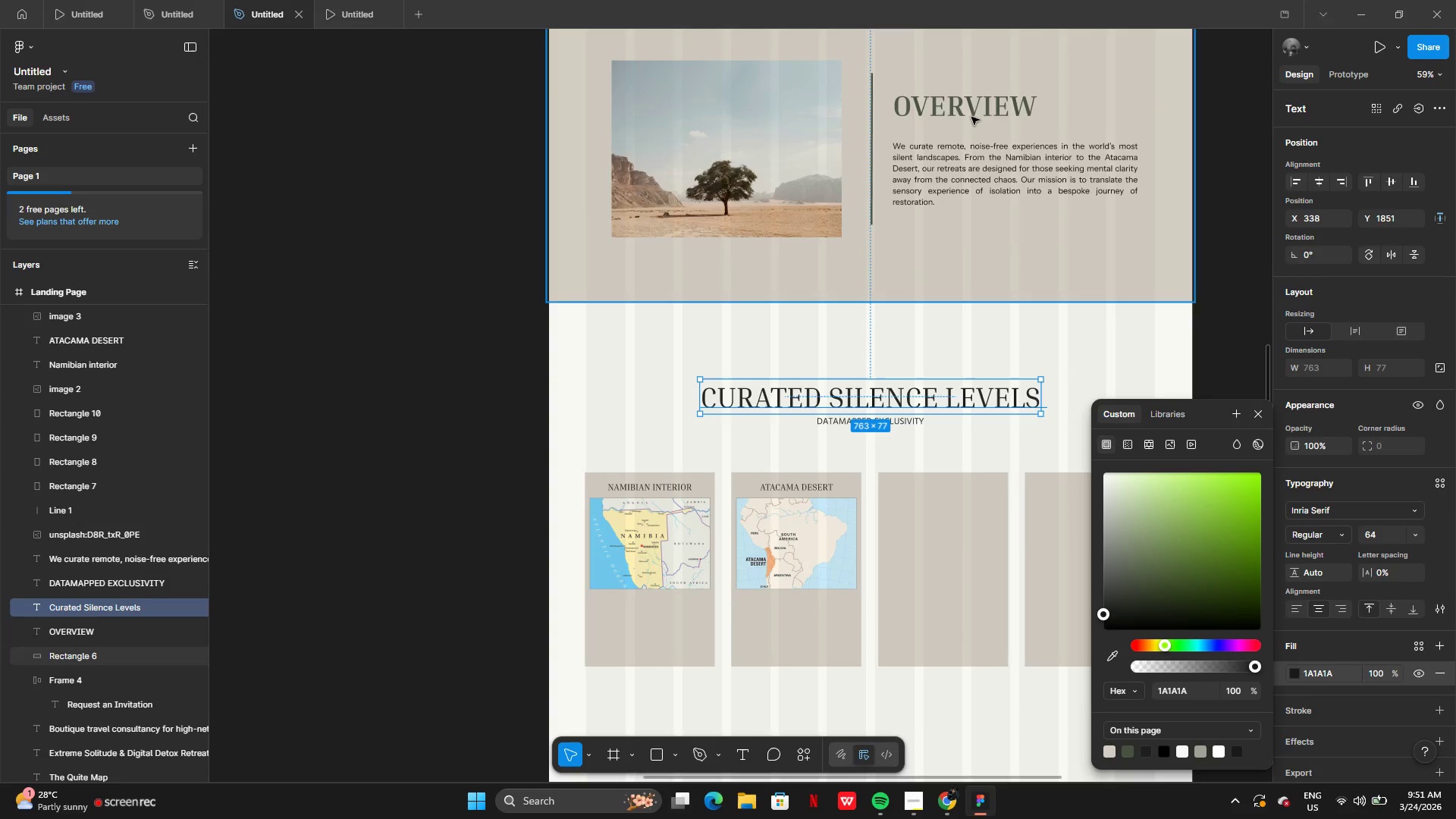 
left_click([976, 102])
 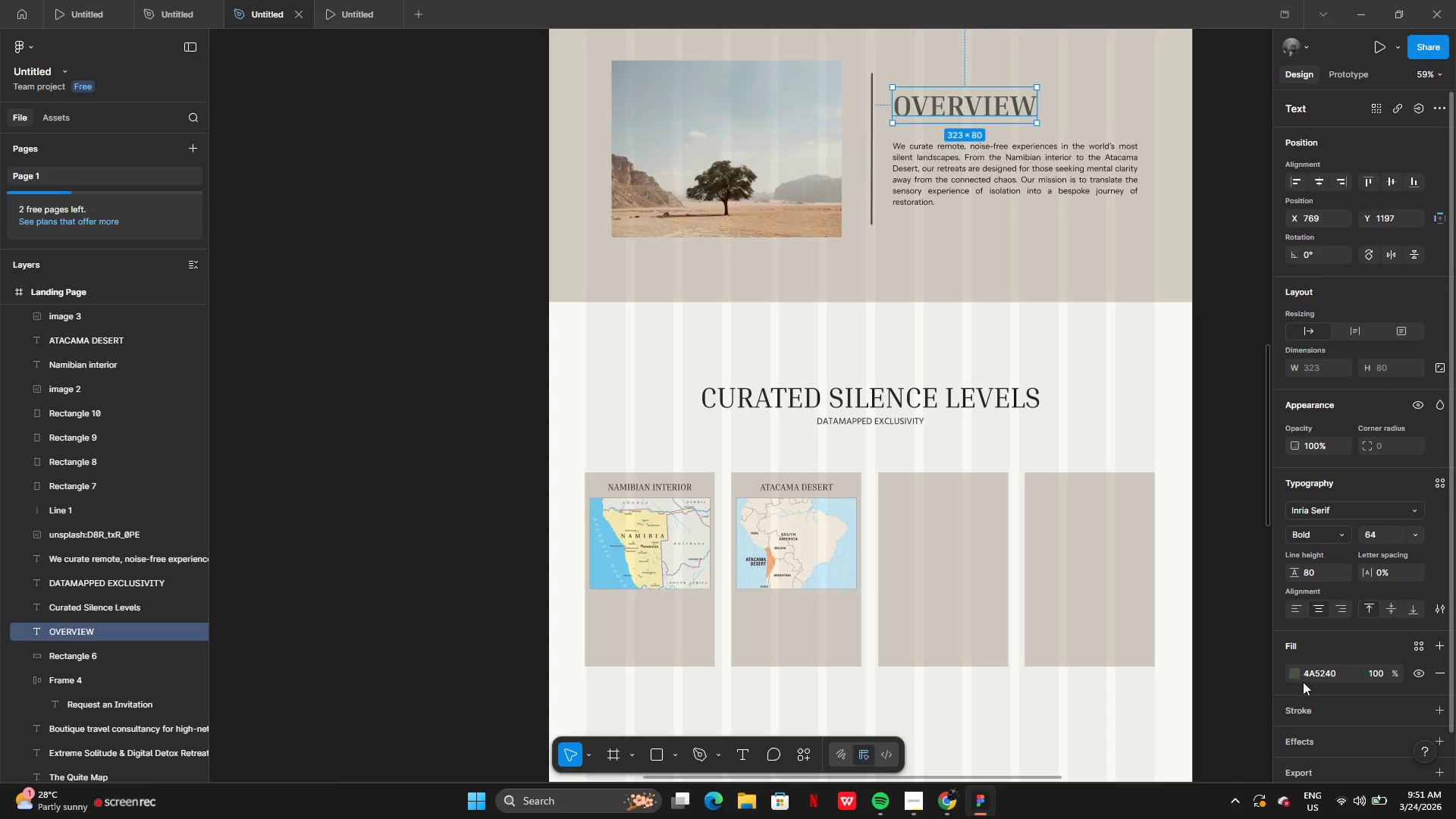 
left_click([1298, 674])
 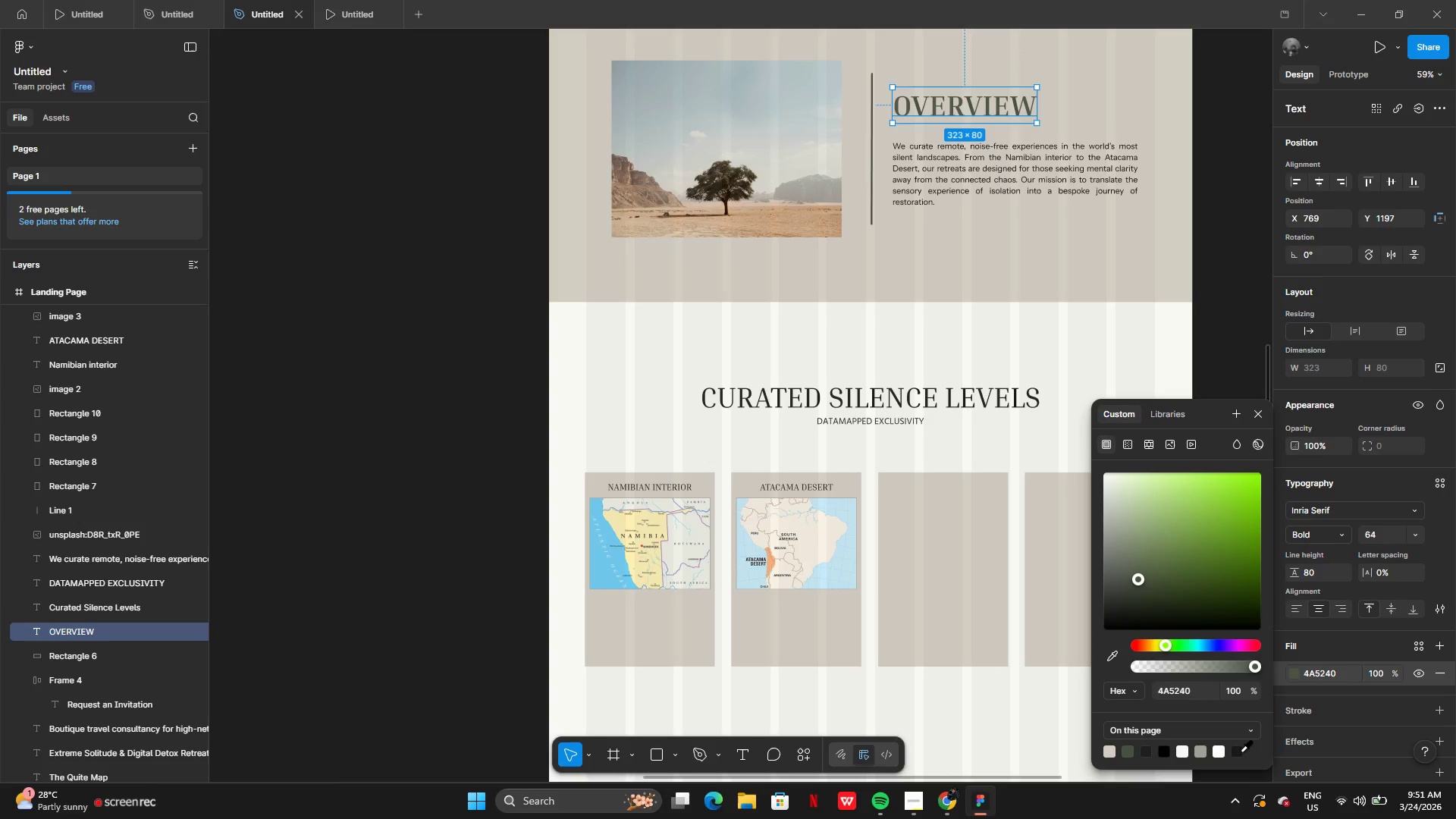 
left_click([1240, 752])
 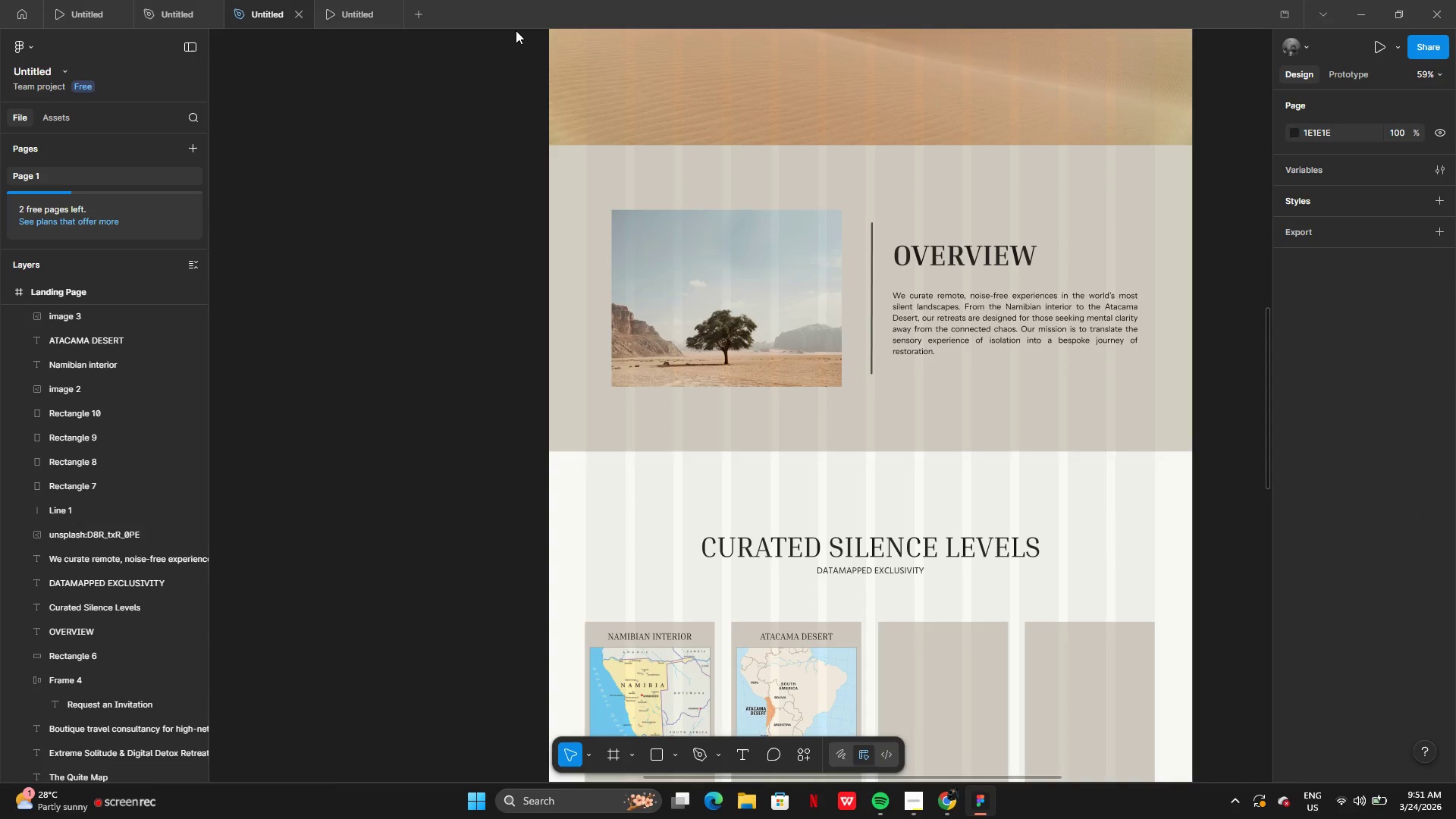 
left_click([345, 12])
 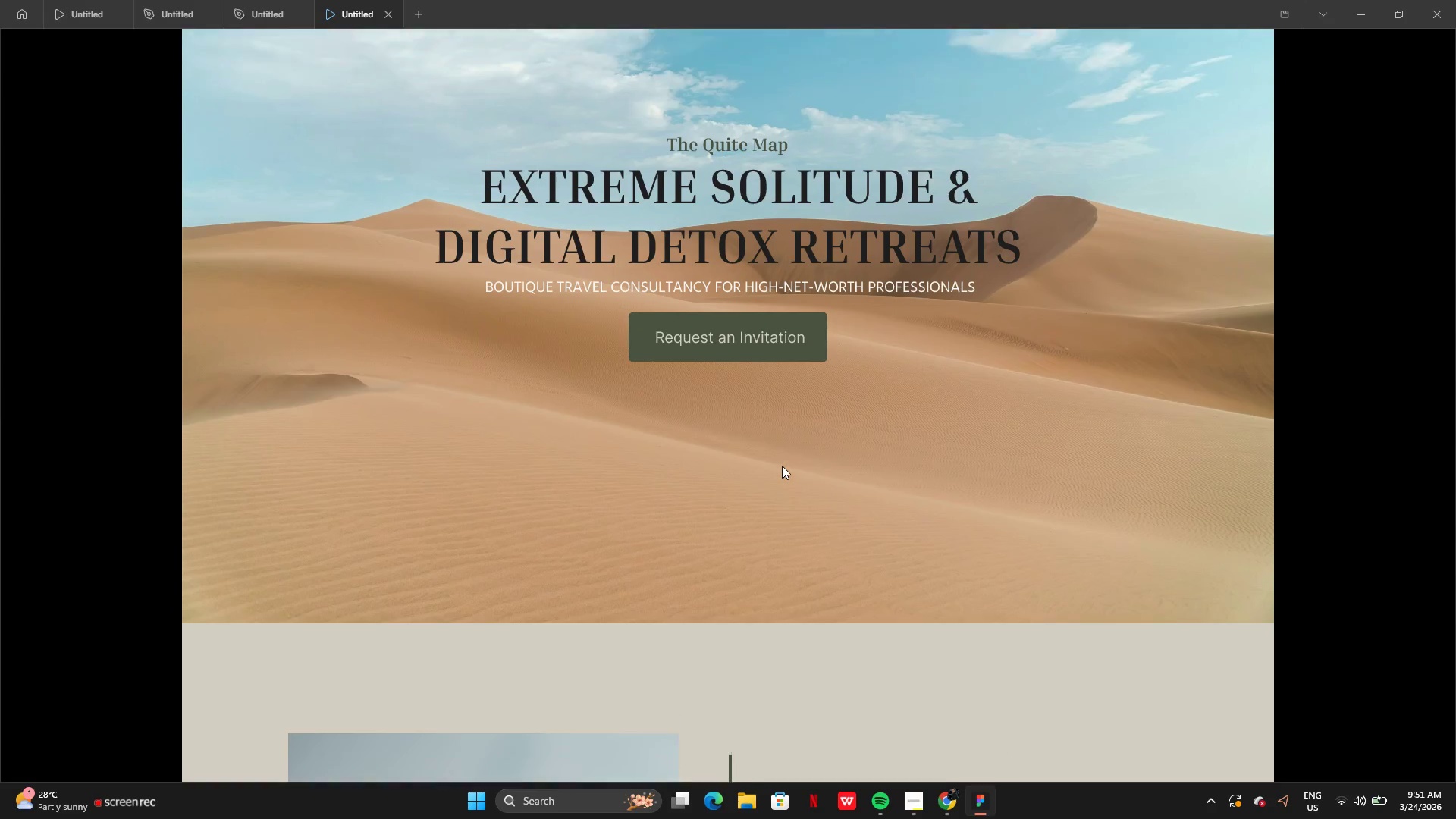 
wait(6.72)
 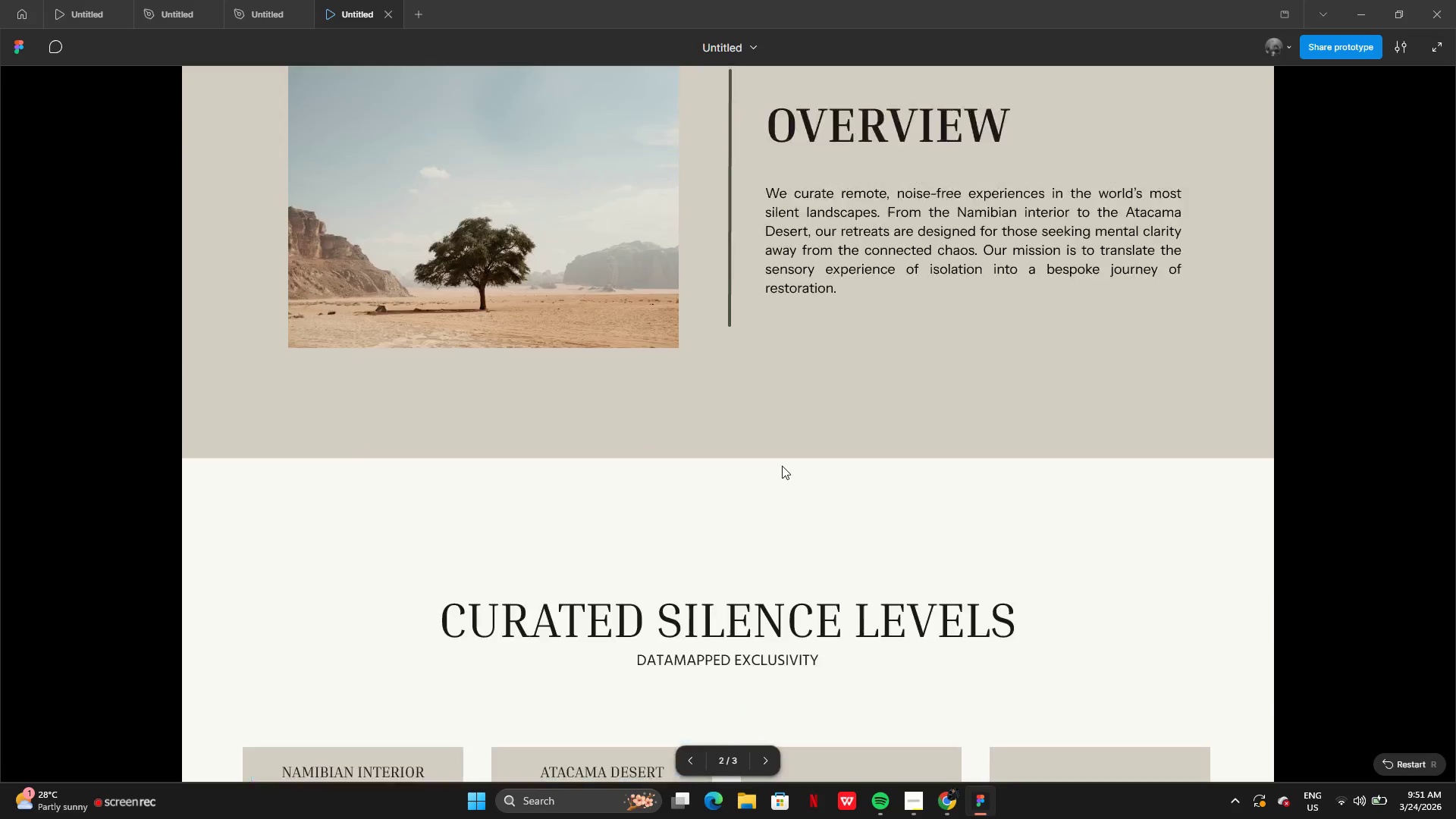 
left_click([243, 5])
 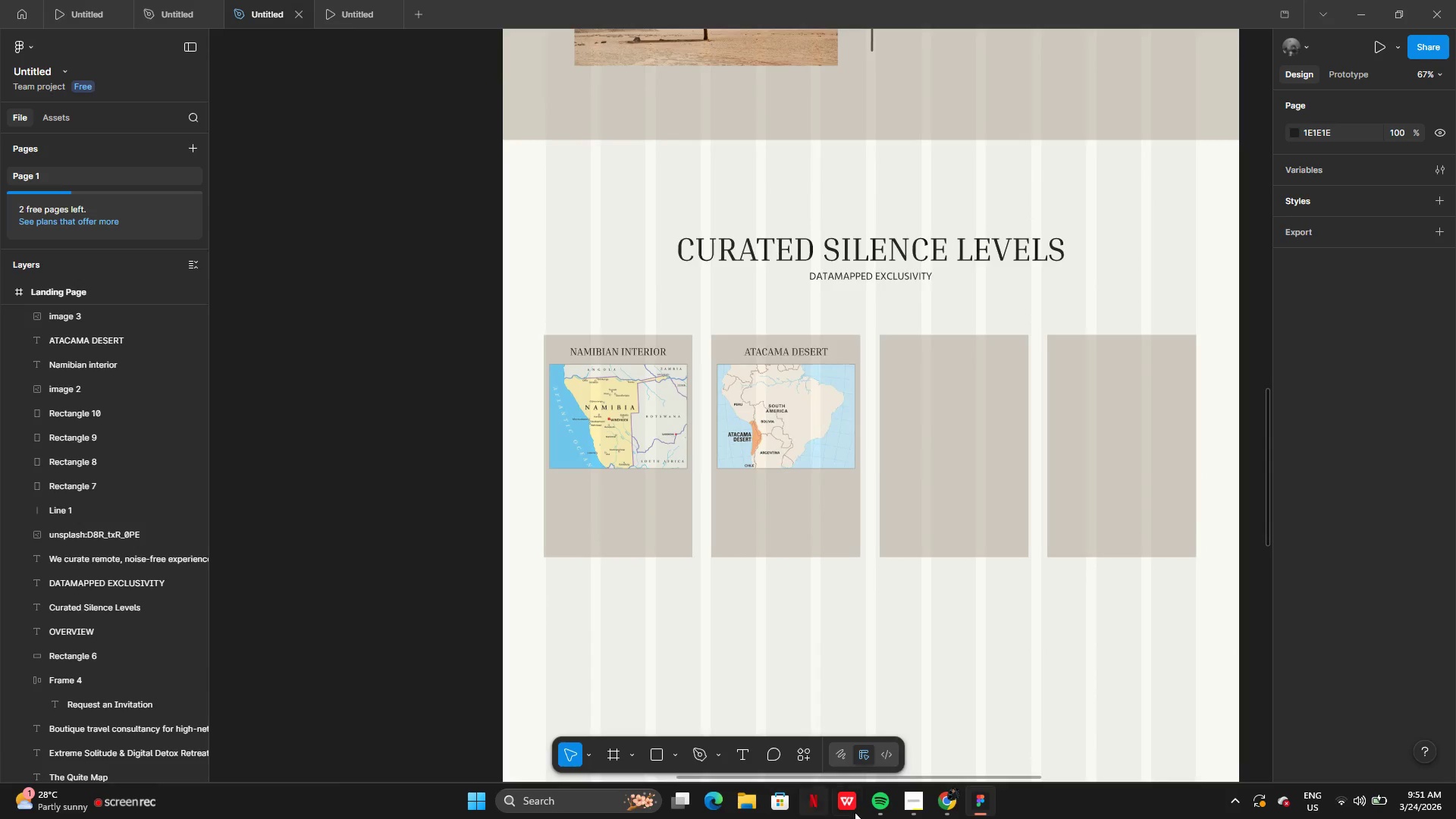 
left_click([937, 797])
 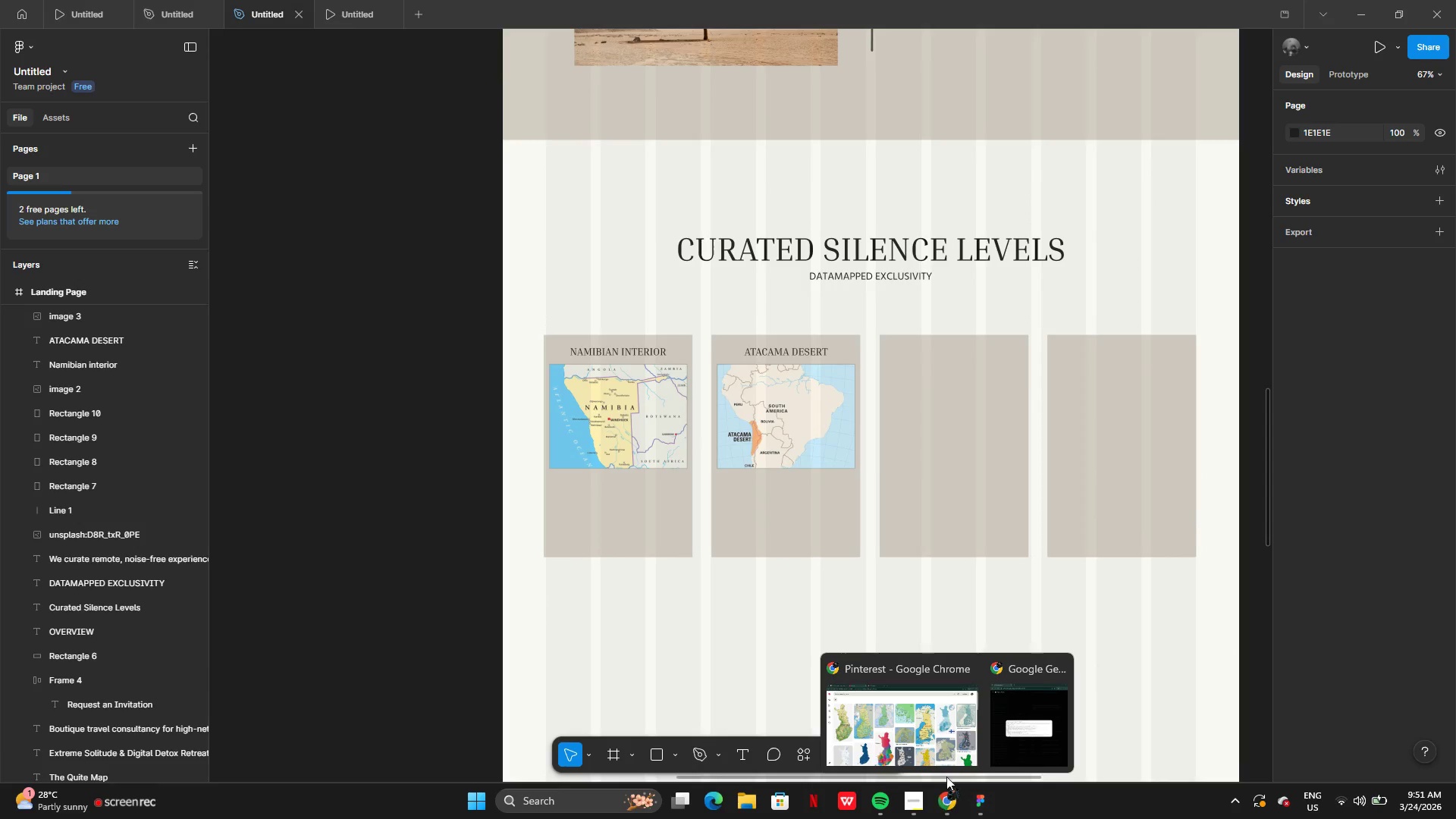 
left_click([939, 725])
 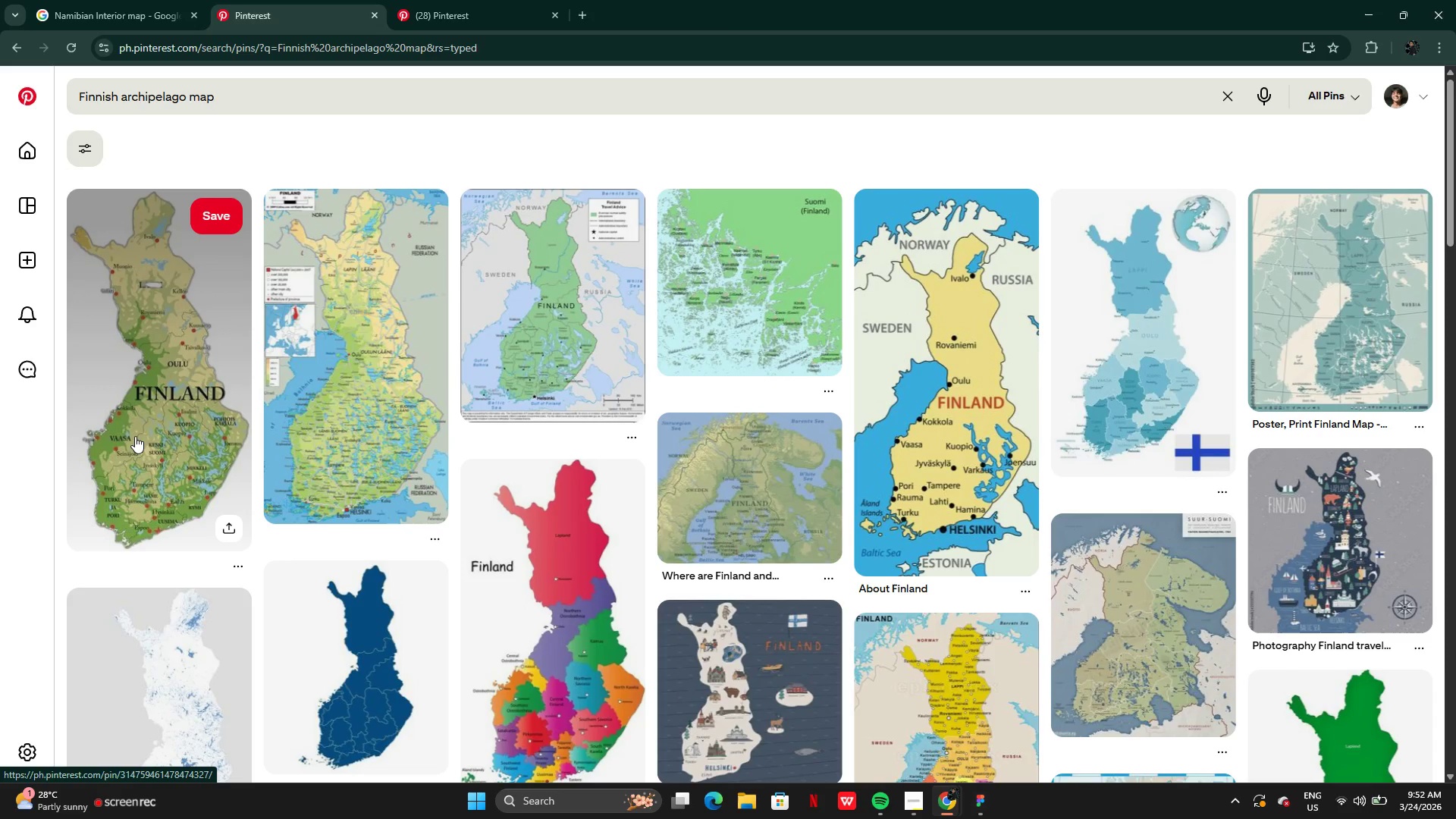 
wait(24.61)
 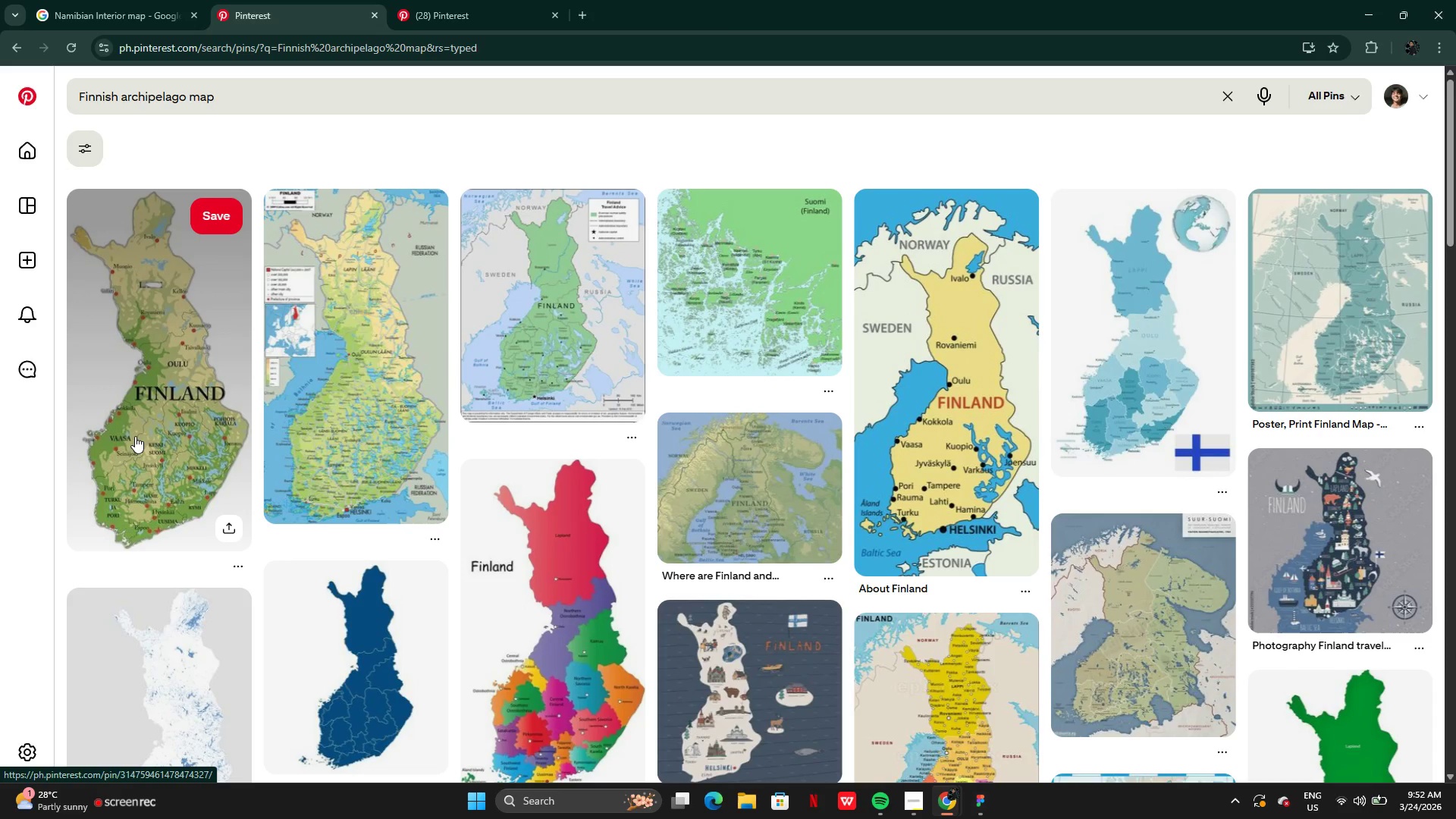 
left_click([560, 325])
 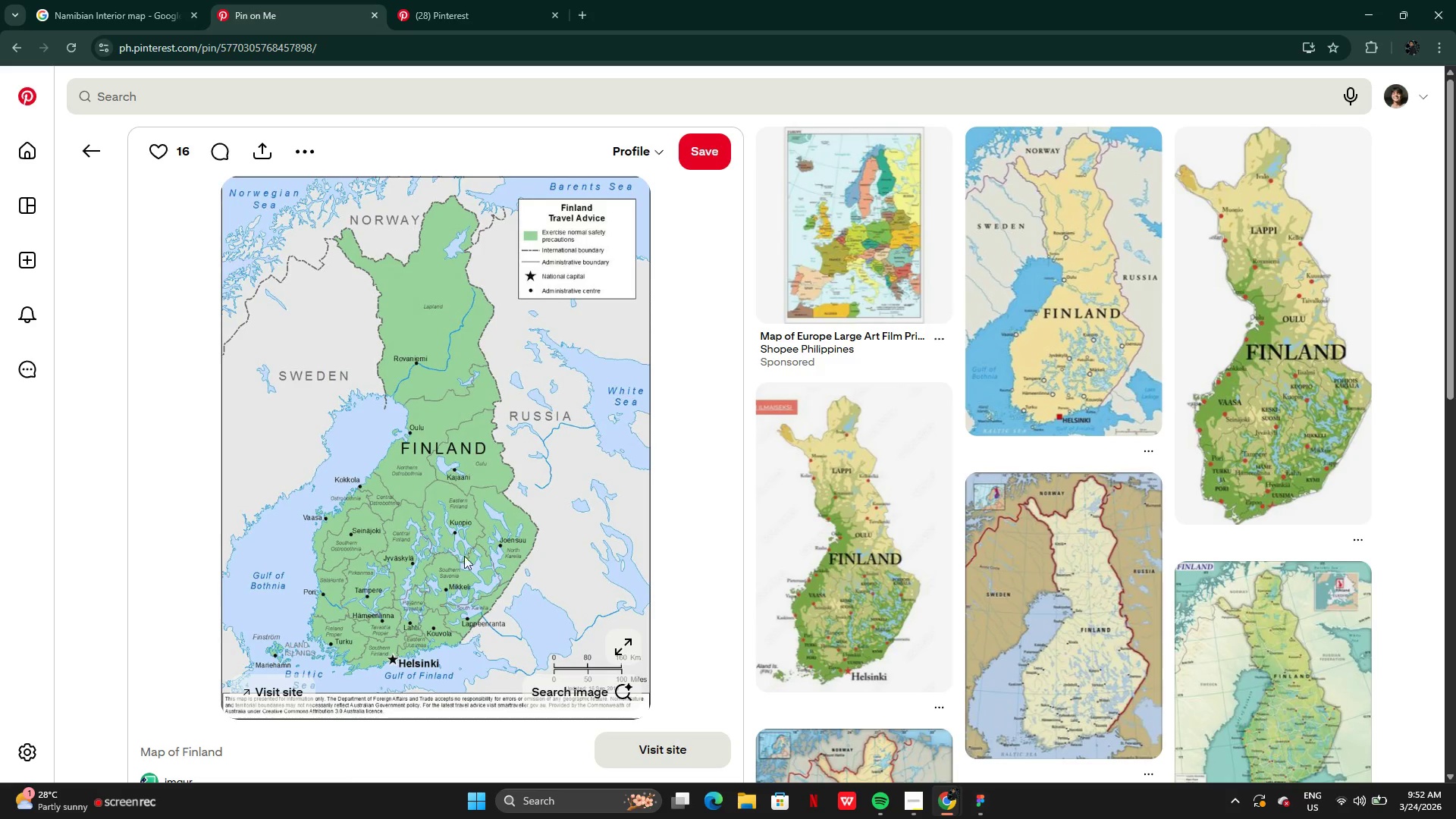 
left_click([330, 655])
 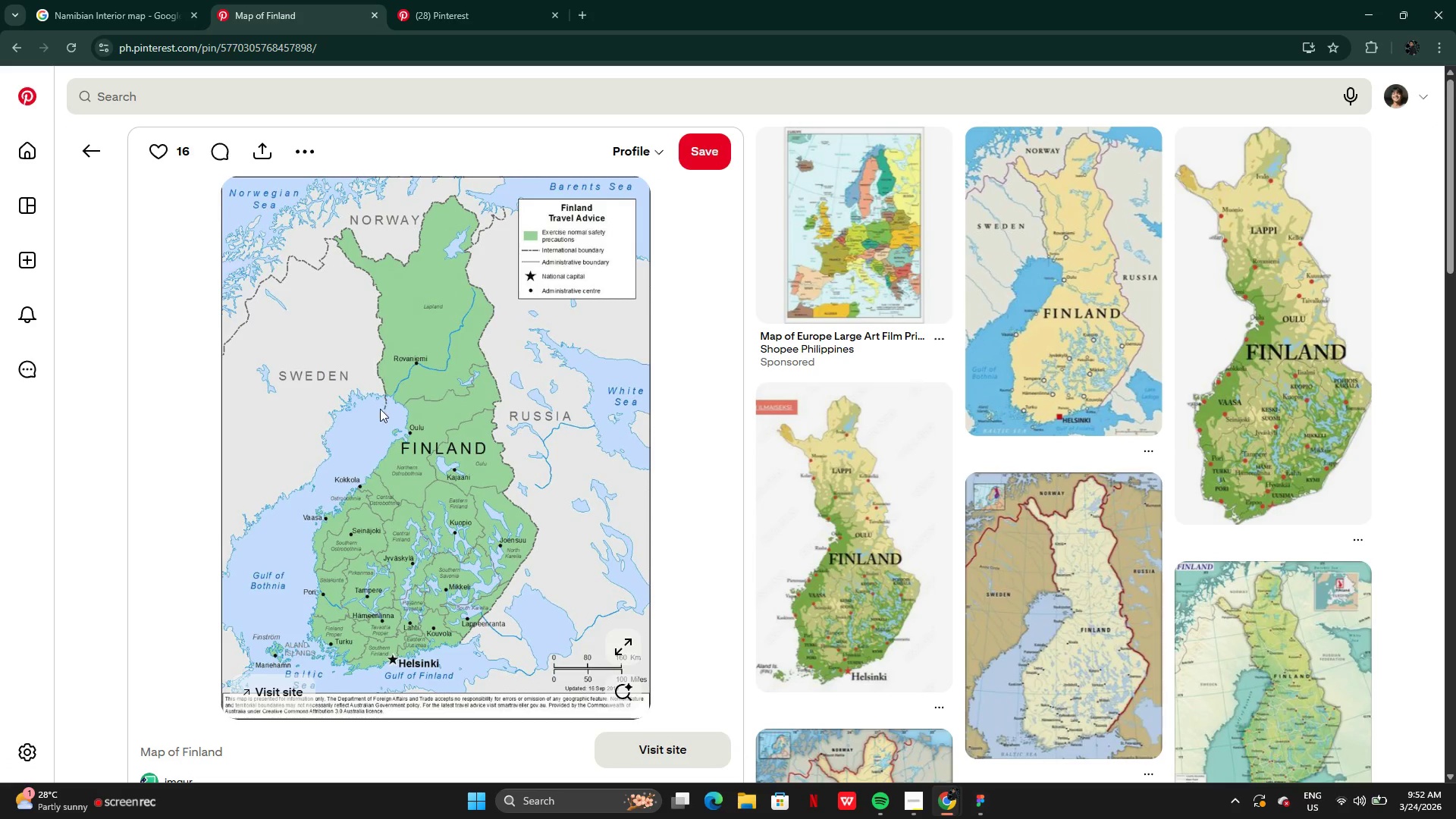 
wait(27.56)
 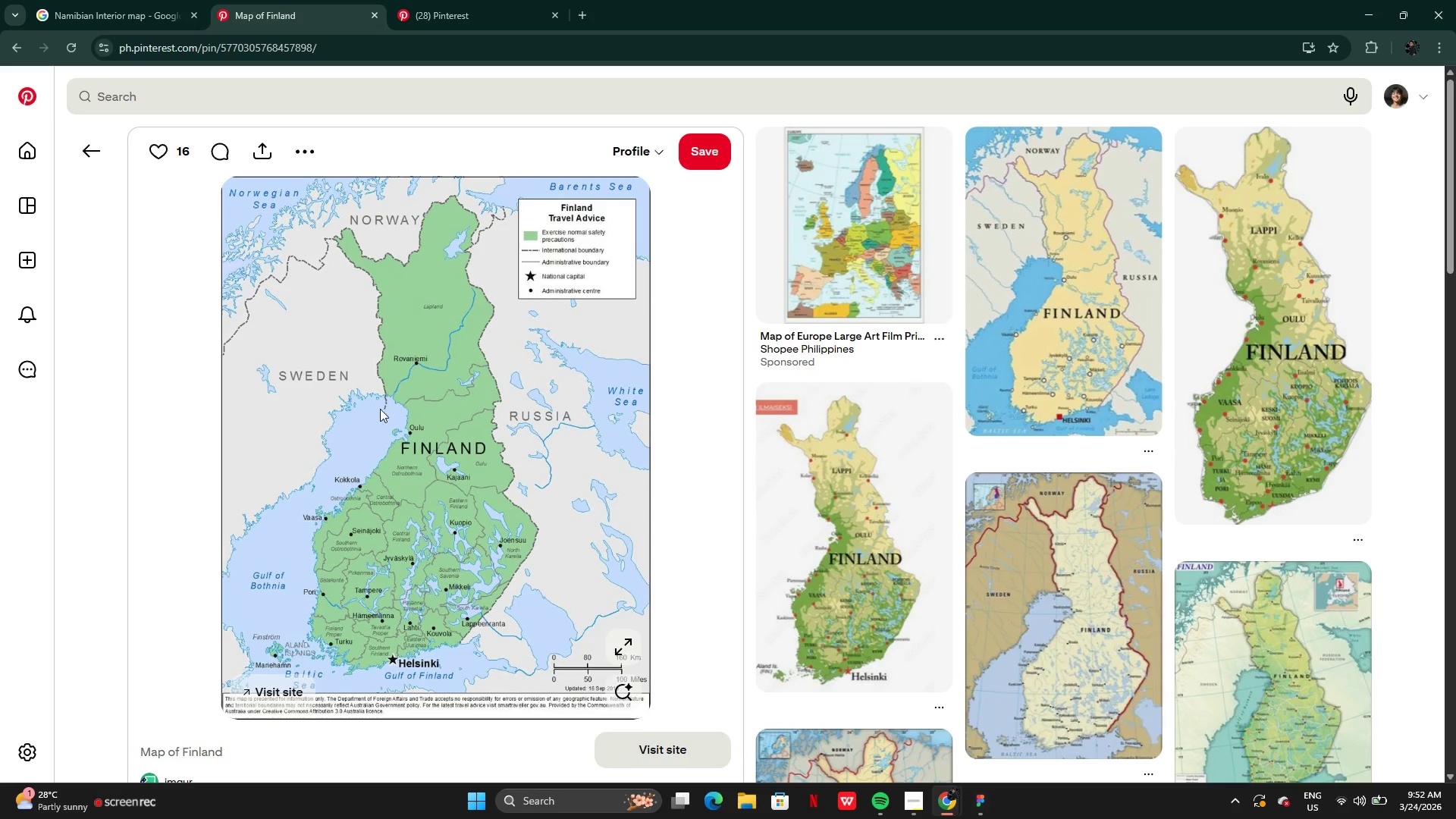 
left_click([921, 802])